 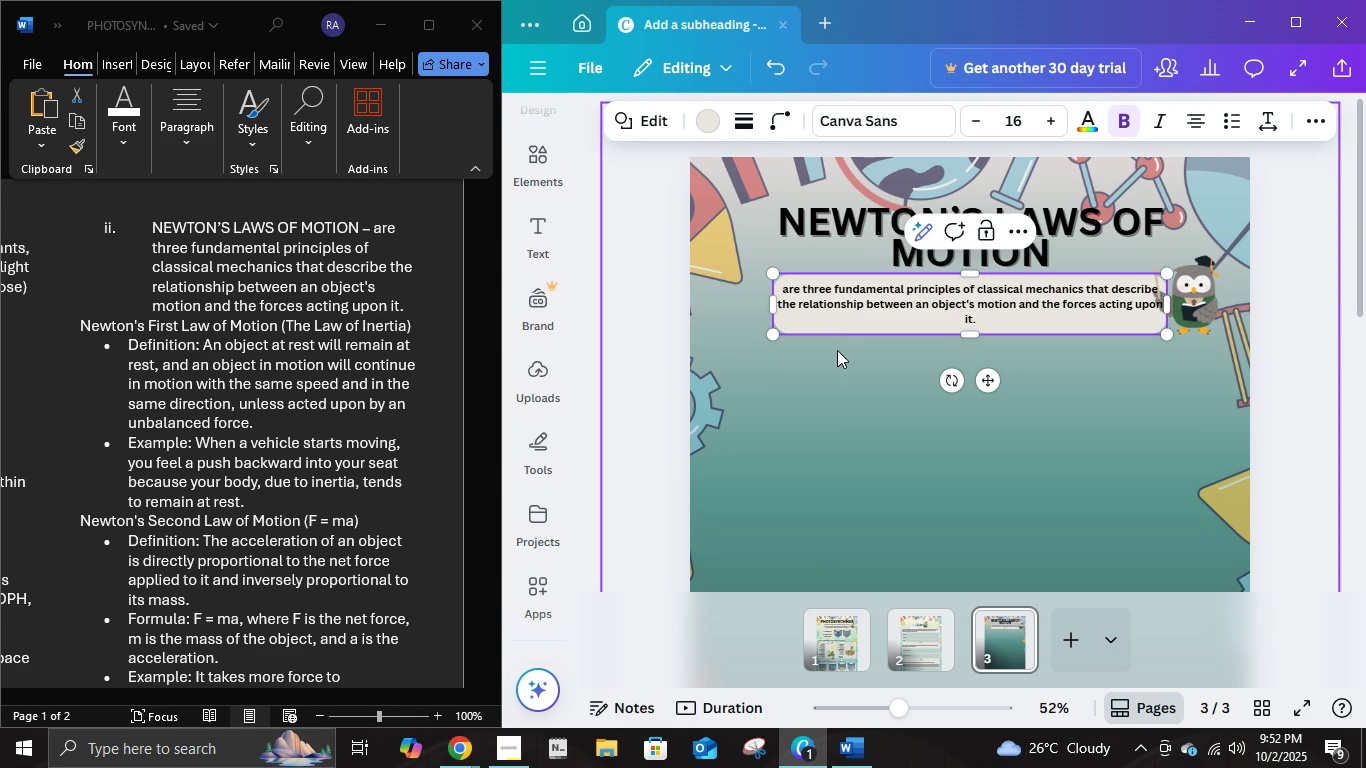 
left_click([1292, 310])
 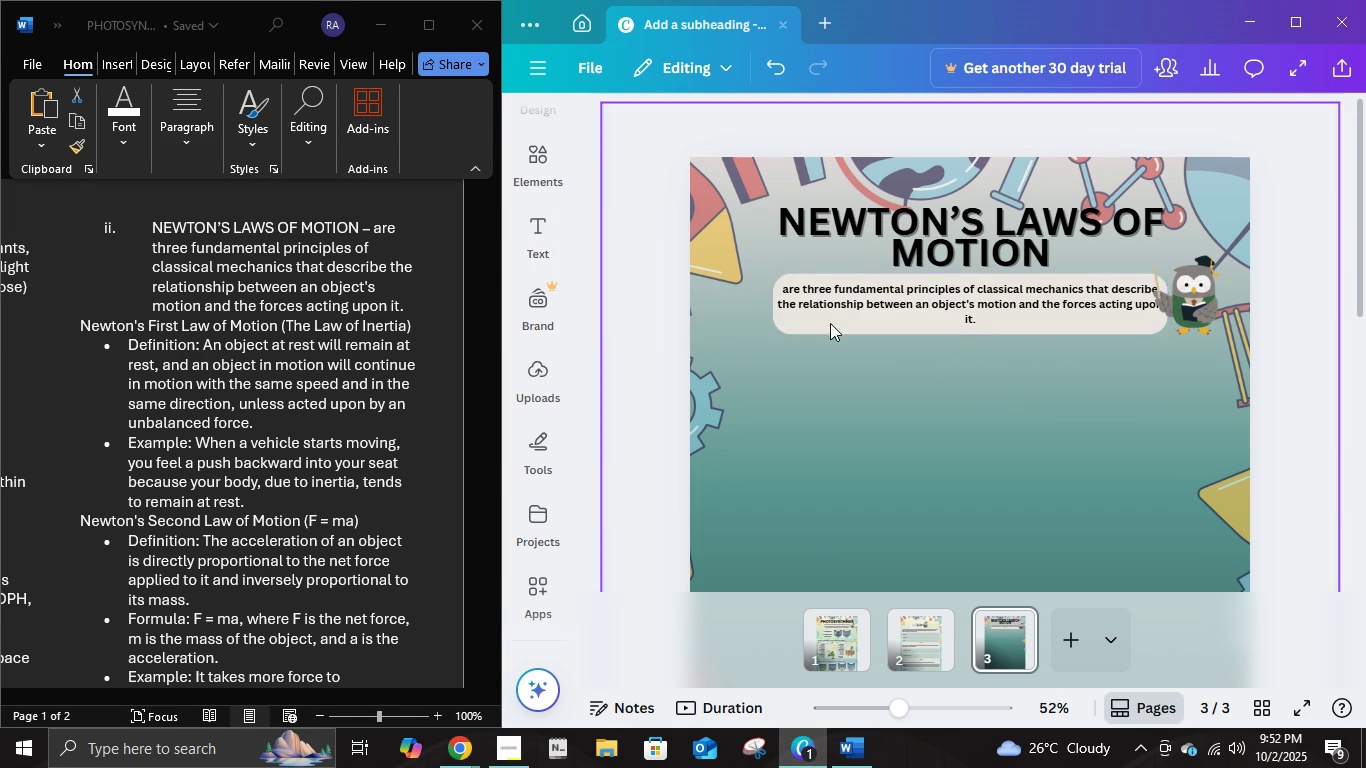 
scroll: coordinate [257, 449], scroll_direction: down, amount: 9.0
 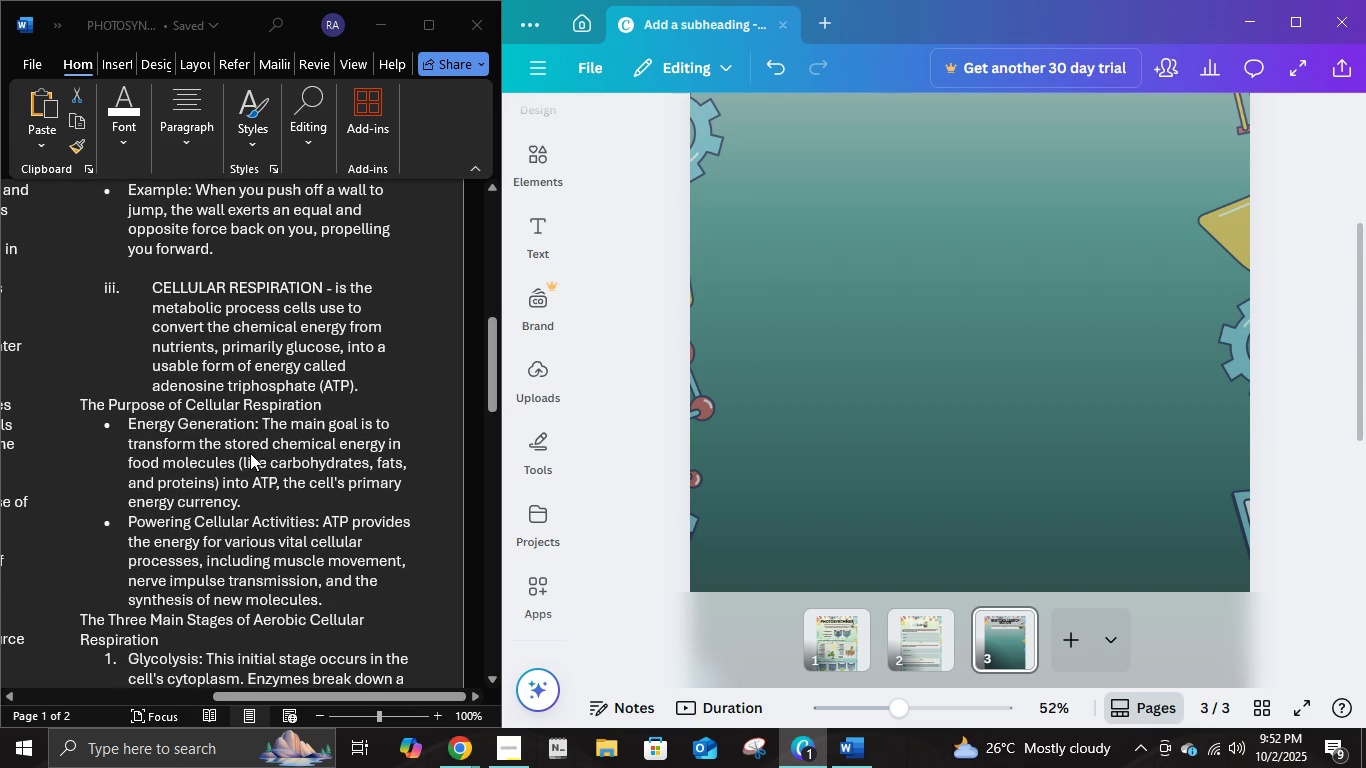 
scroll: coordinate [269, 459], scroll_direction: up, amount: 16.0
 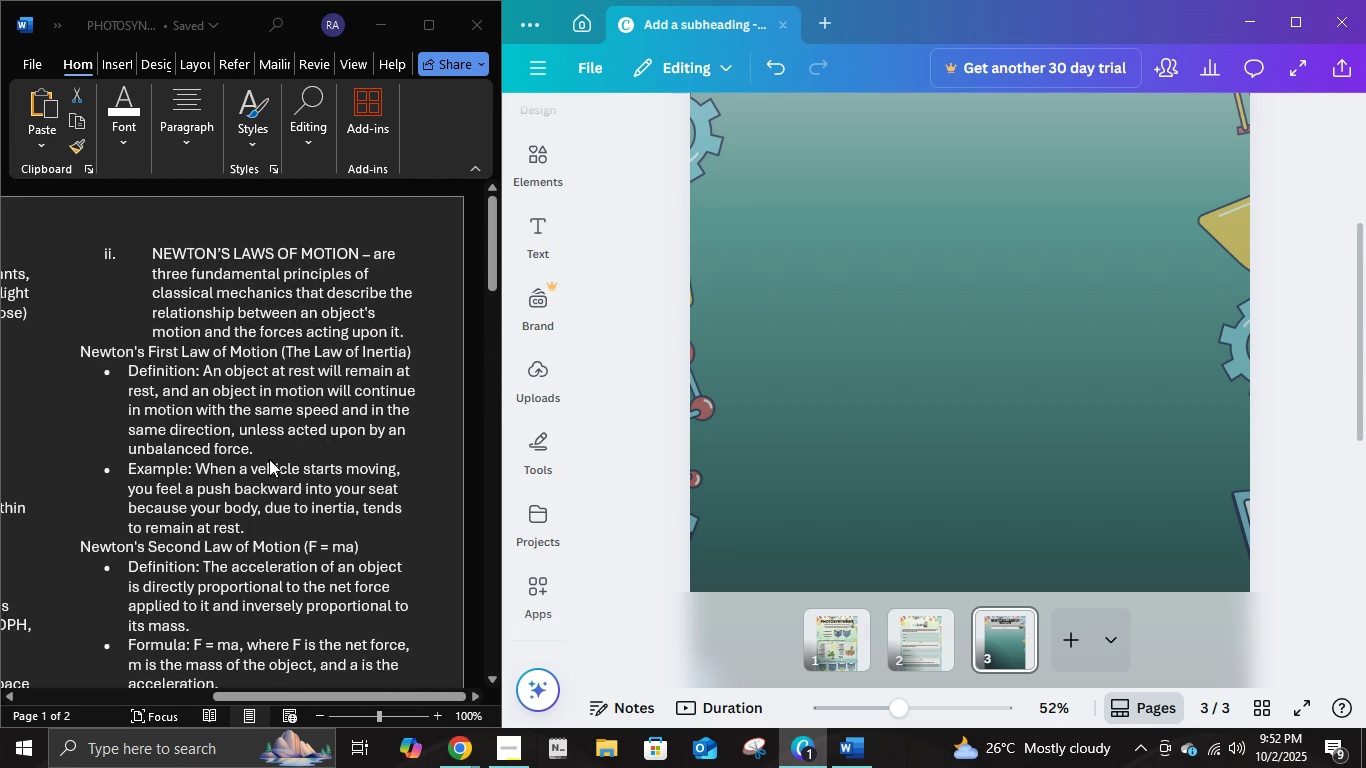 
scroll: coordinate [269, 459], scroll_direction: down, amount: 2.0
 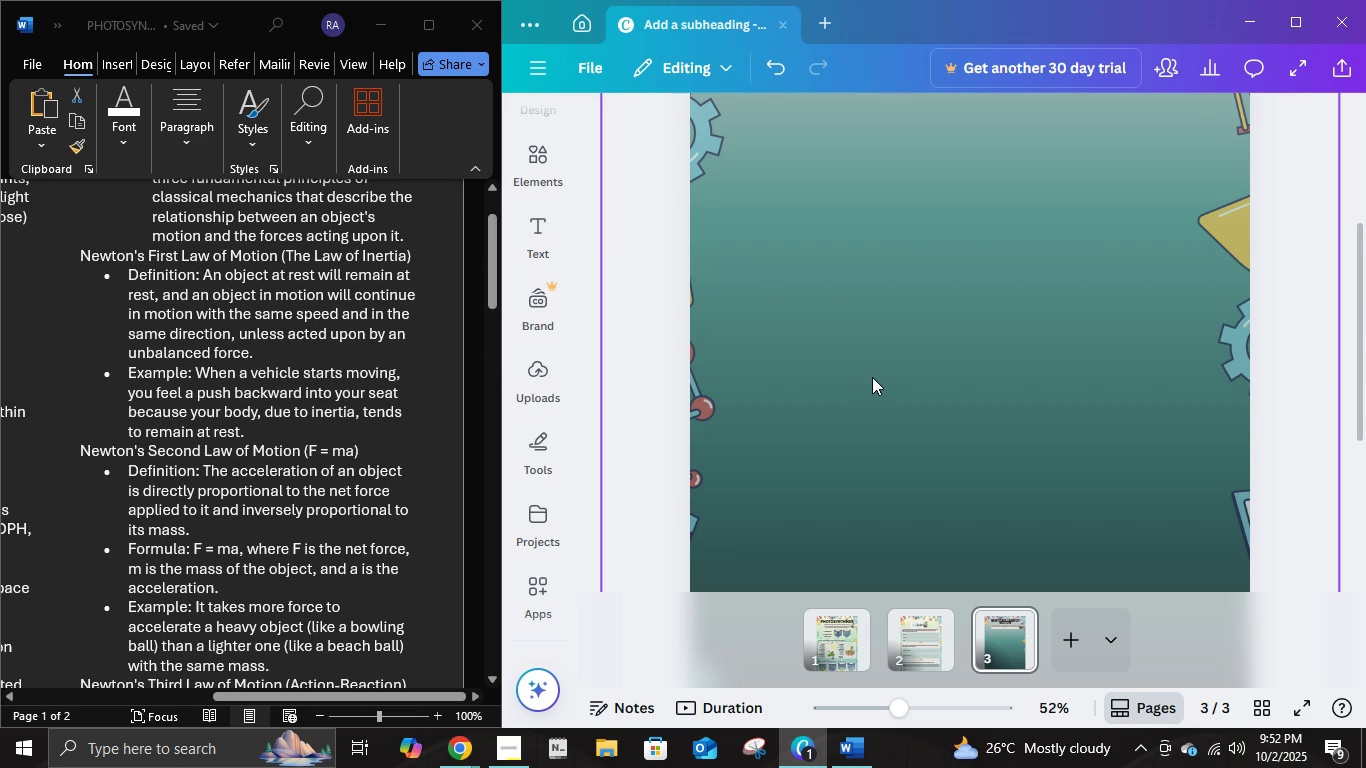 
scroll: coordinate [878, 373], scroll_direction: up, amount: 4.0